 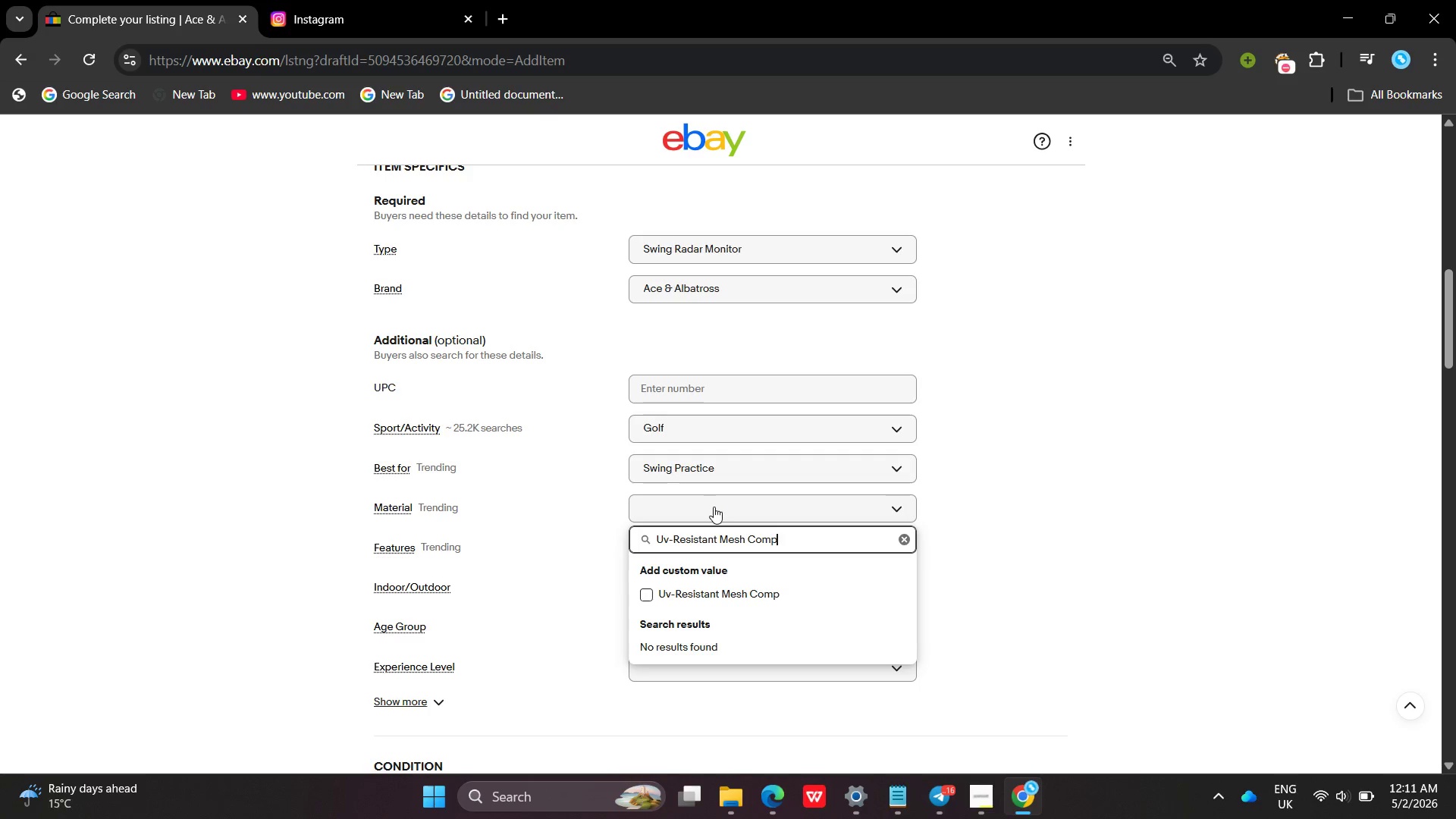 
key(Enter)
 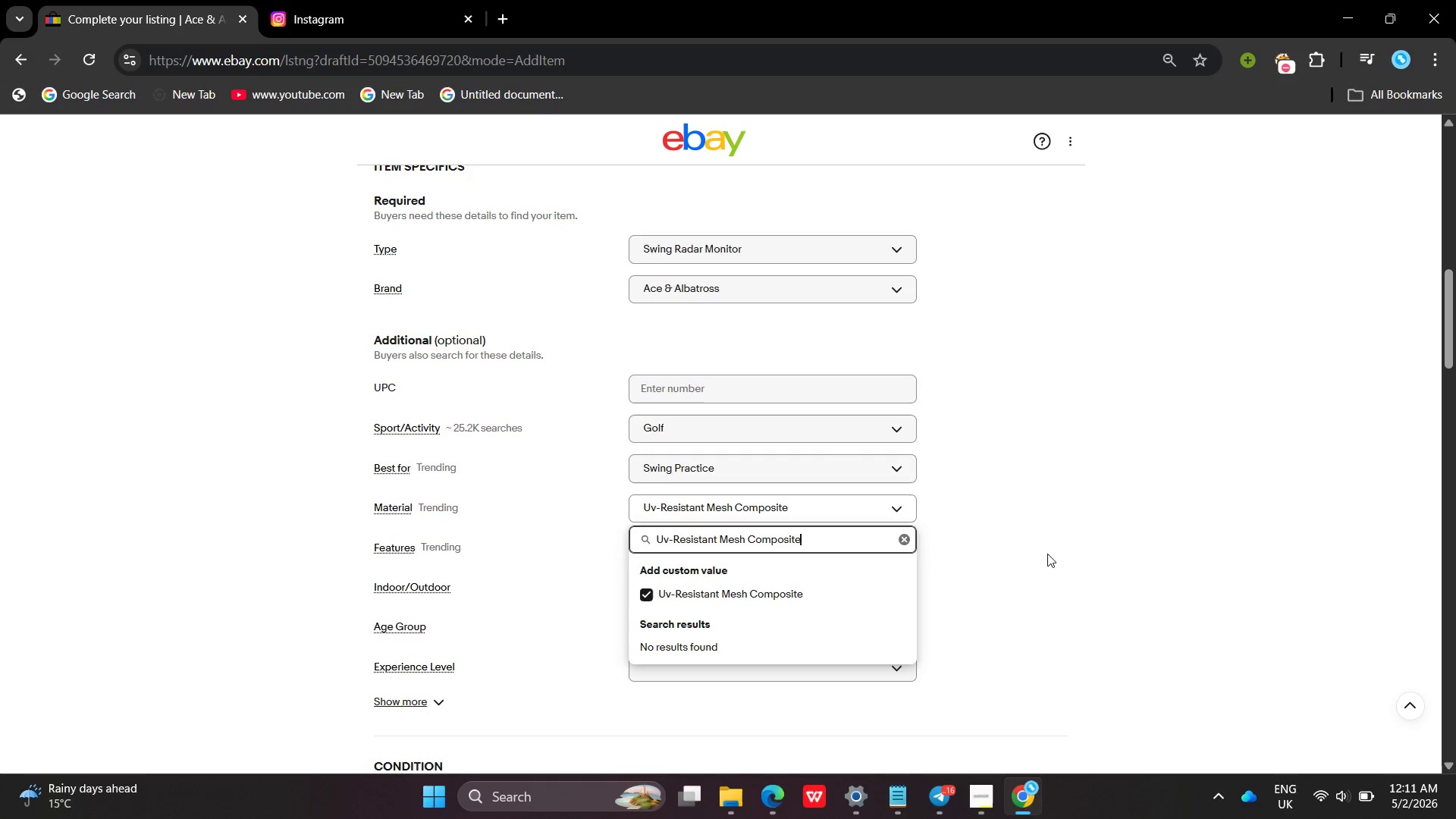 
left_click([1047, 554])
 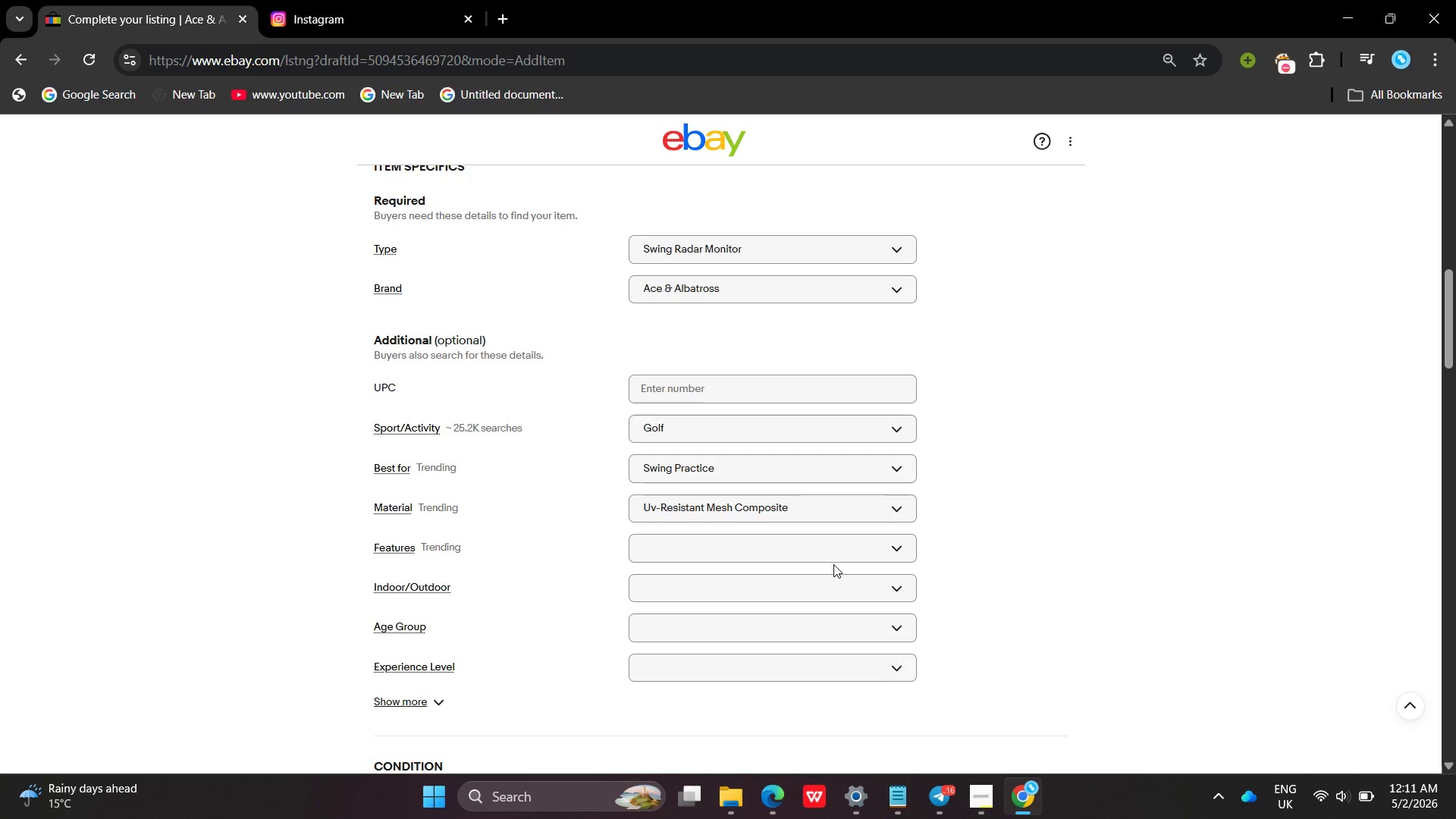 
left_click([832, 562])
 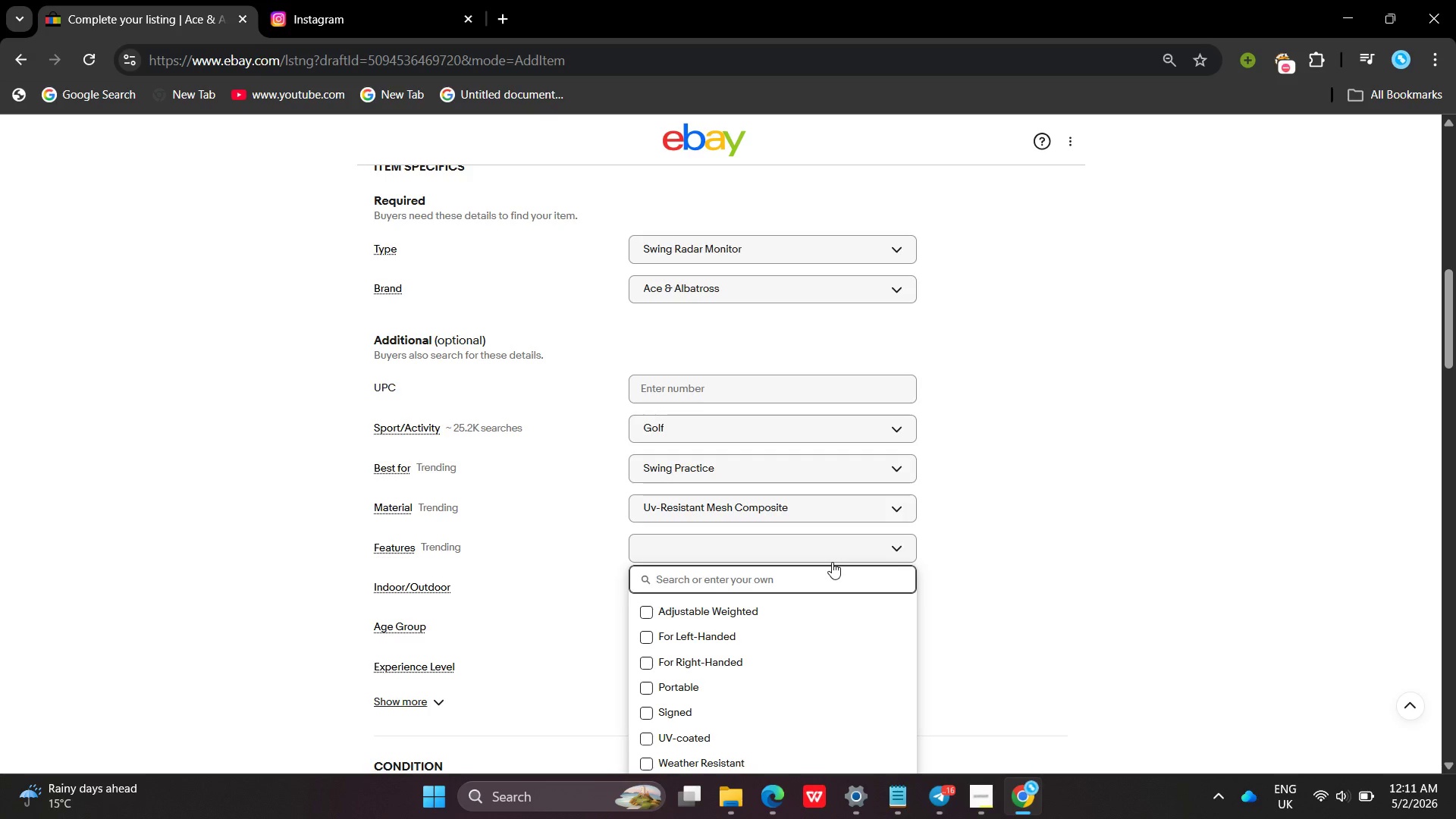 
type(Ort)
key(Backspace)
key(Backspace)
key(Backspace)
type(Poar)
key(Backspace)
key(Backspace)
type(rtable device ,)
 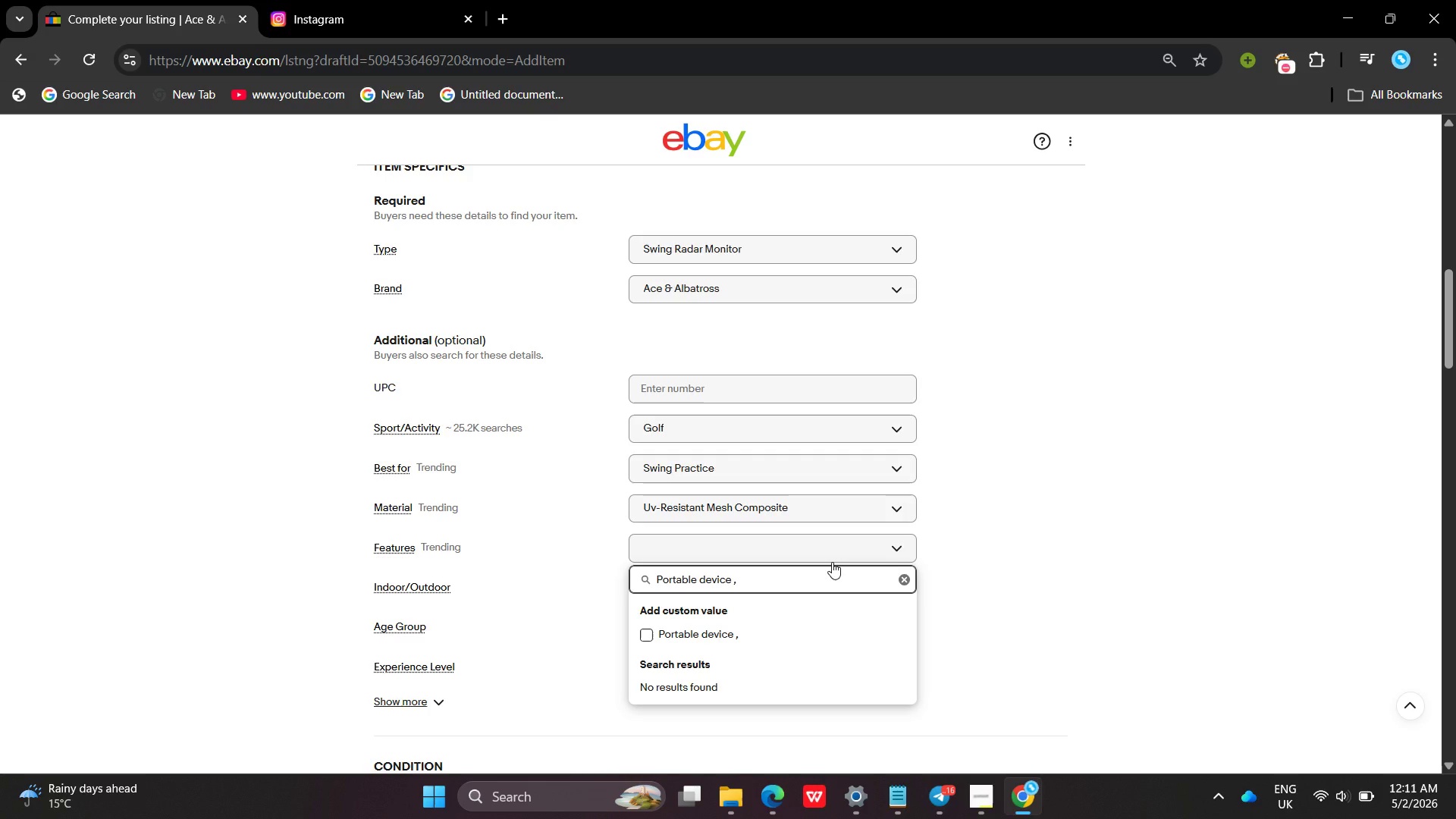 
type( Real time feedback)
 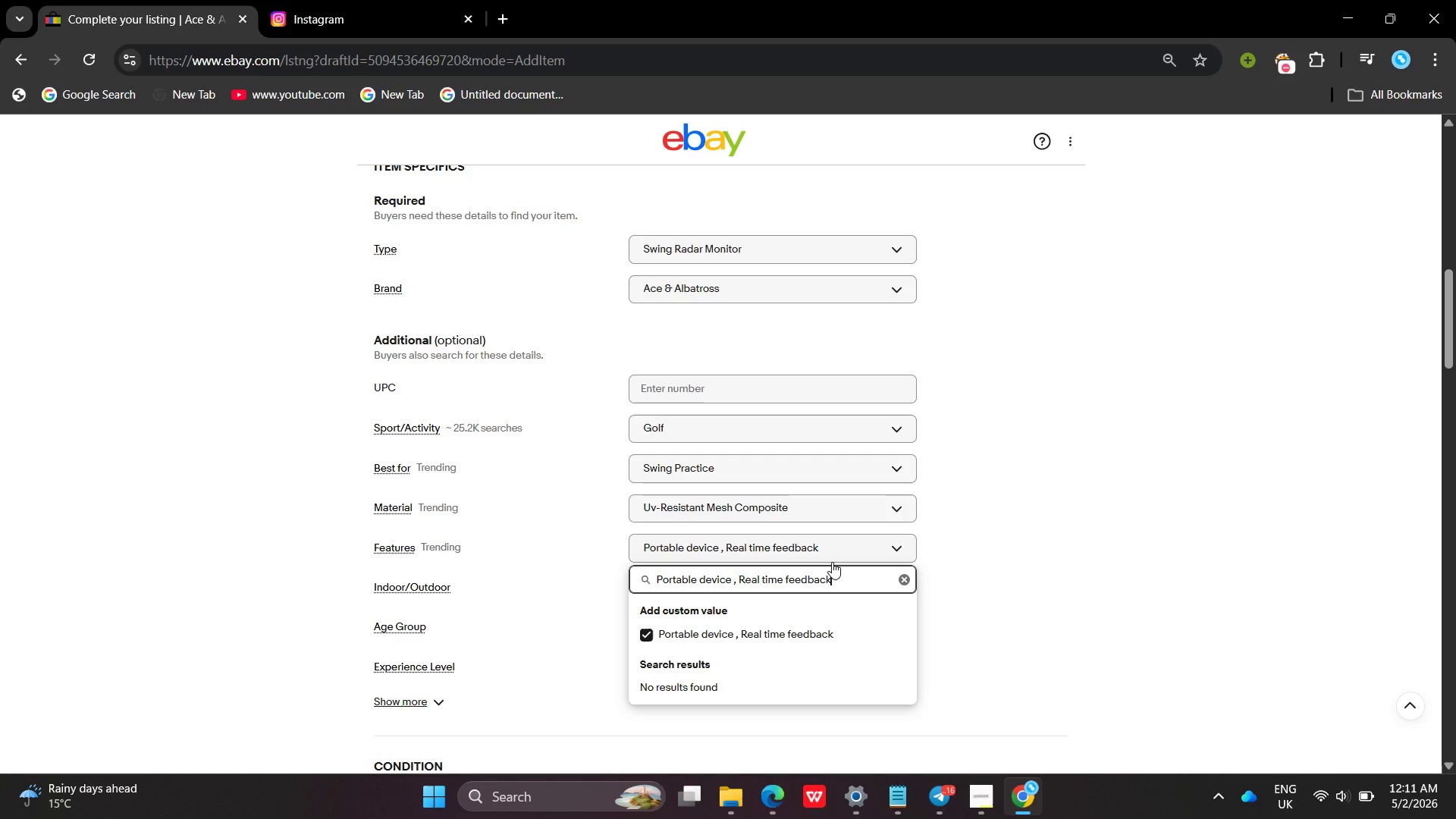 
key(Enter)
 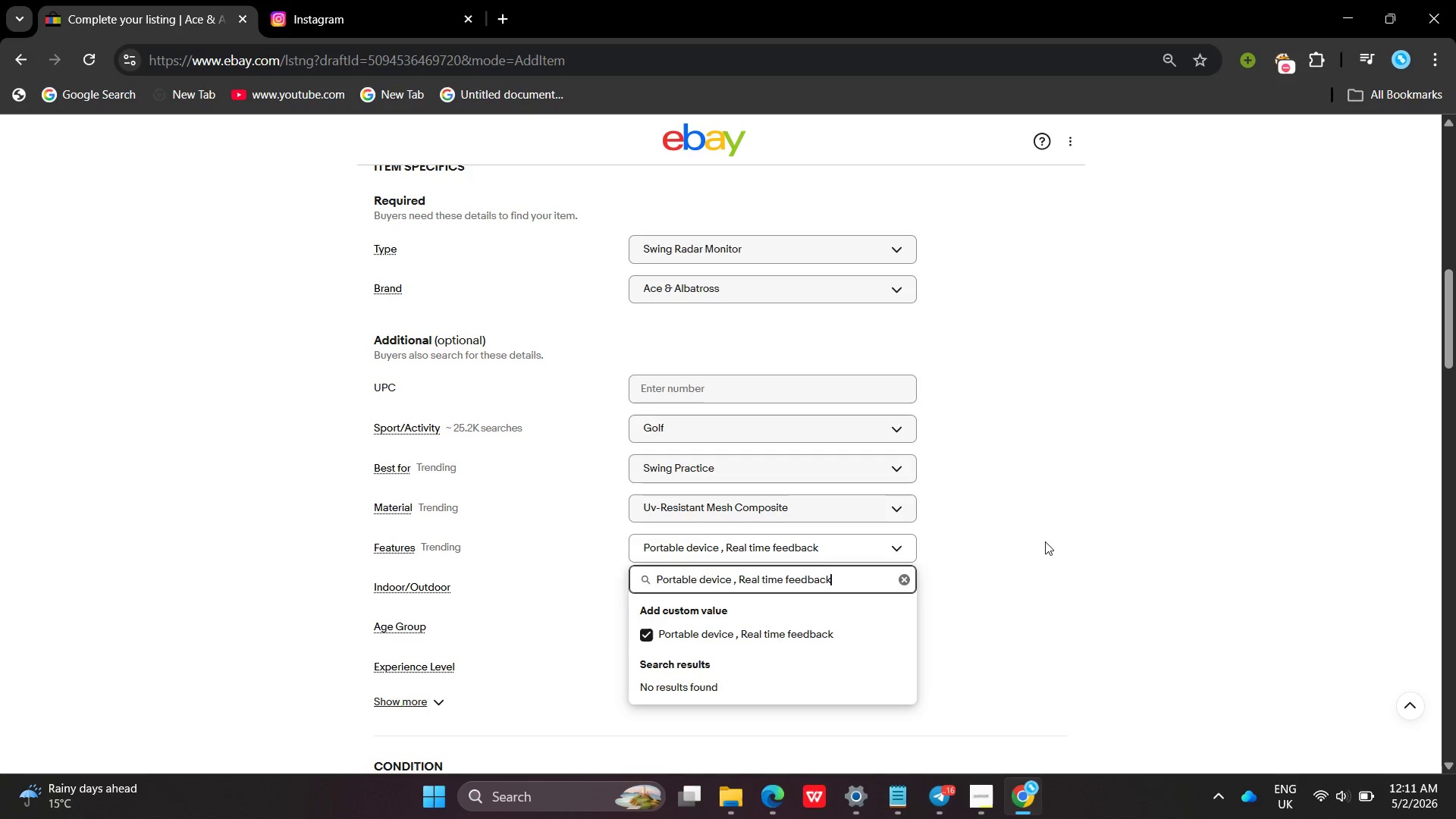 
left_click([1045, 541])
 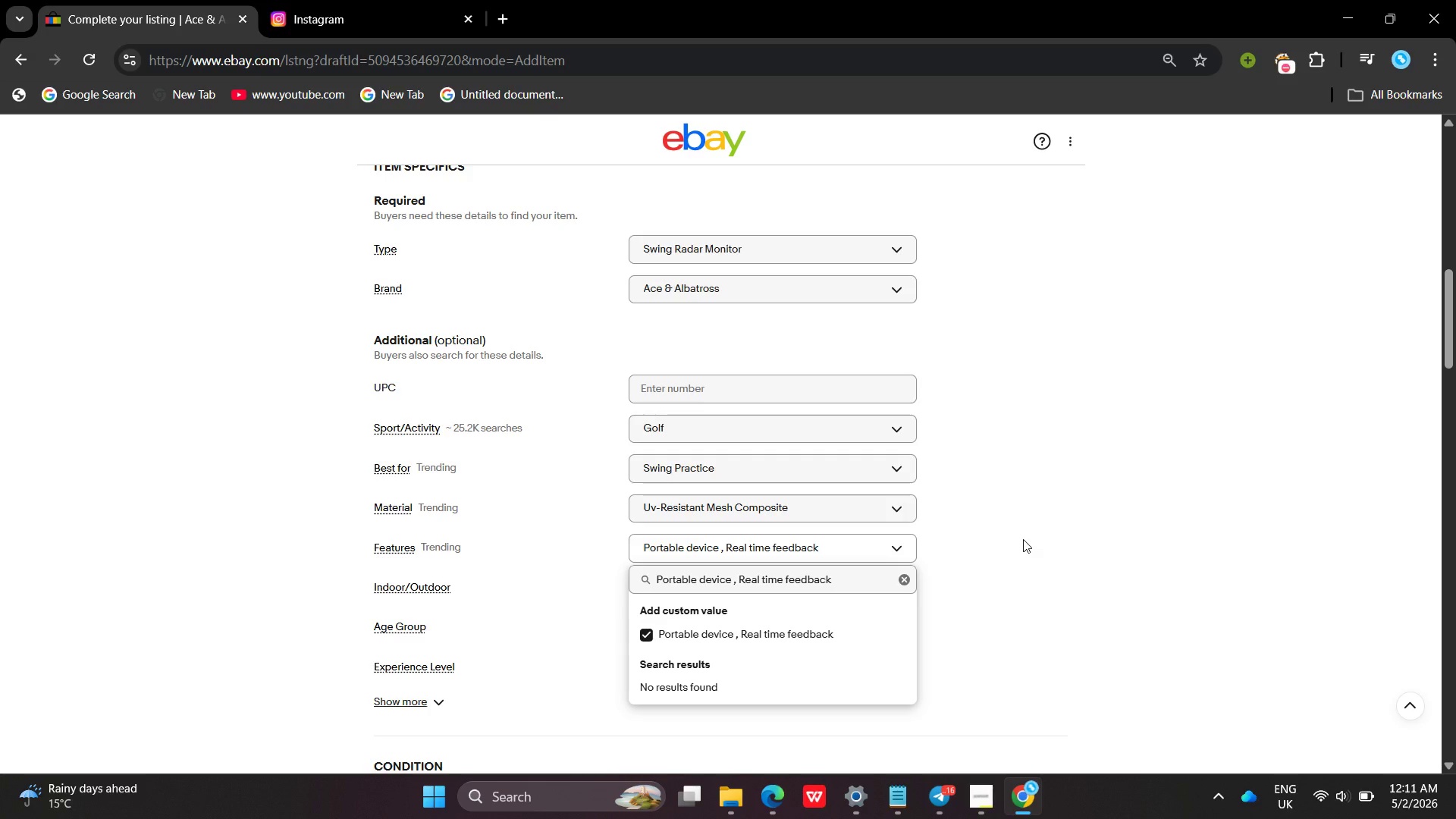 
left_click([1023, 539])
 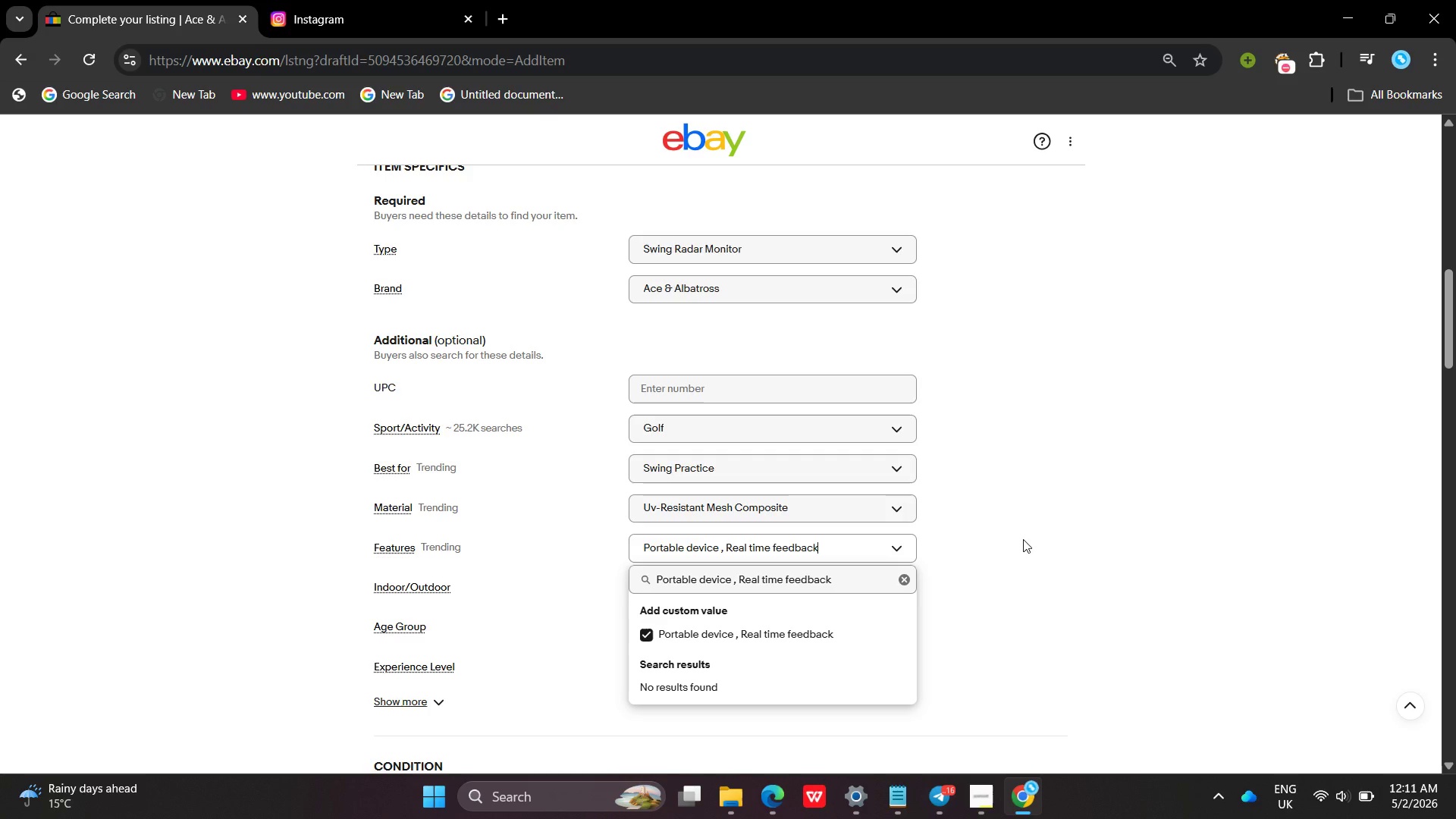 
key(Enter)
 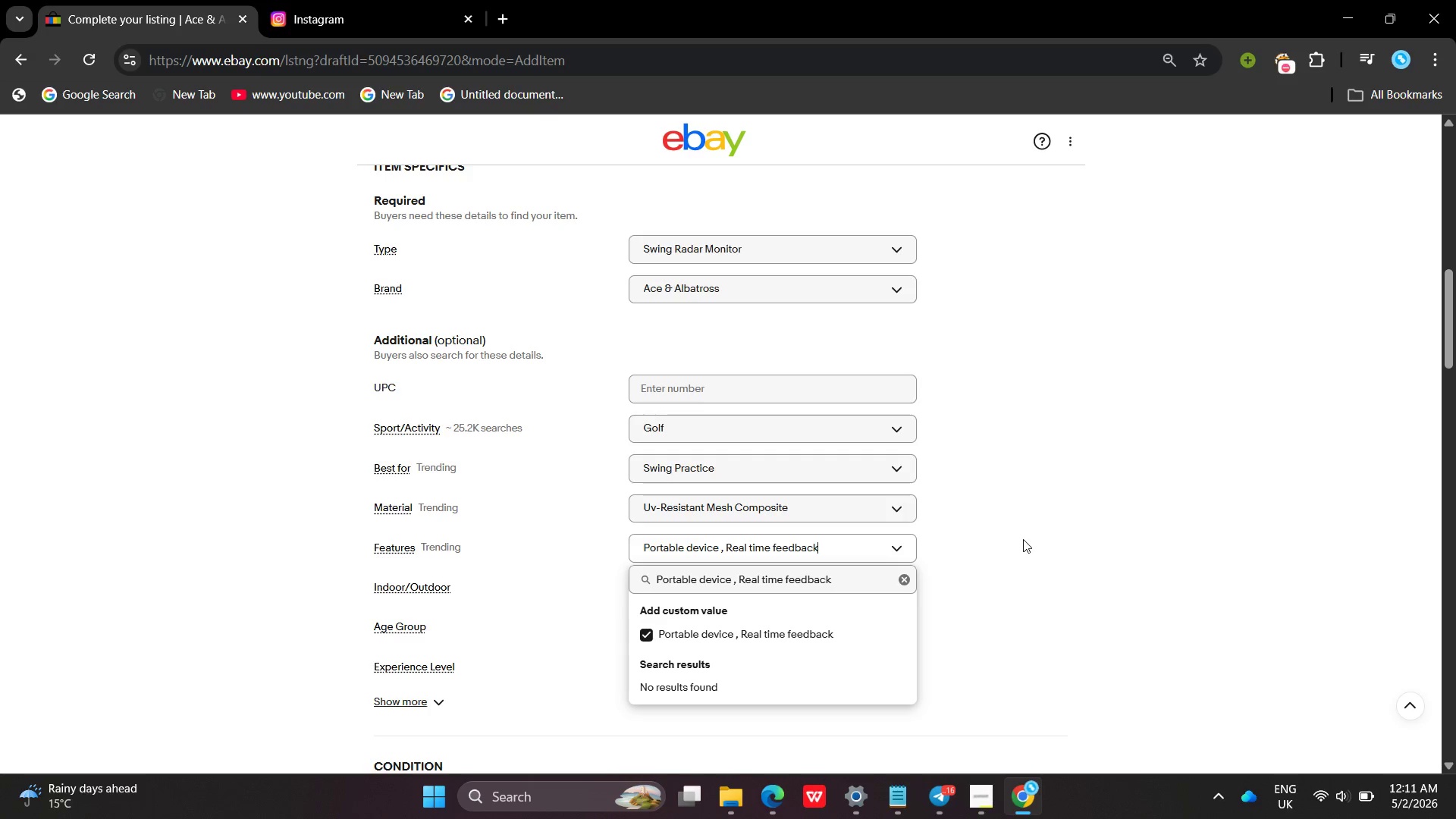 
left_click([1023, 539])
 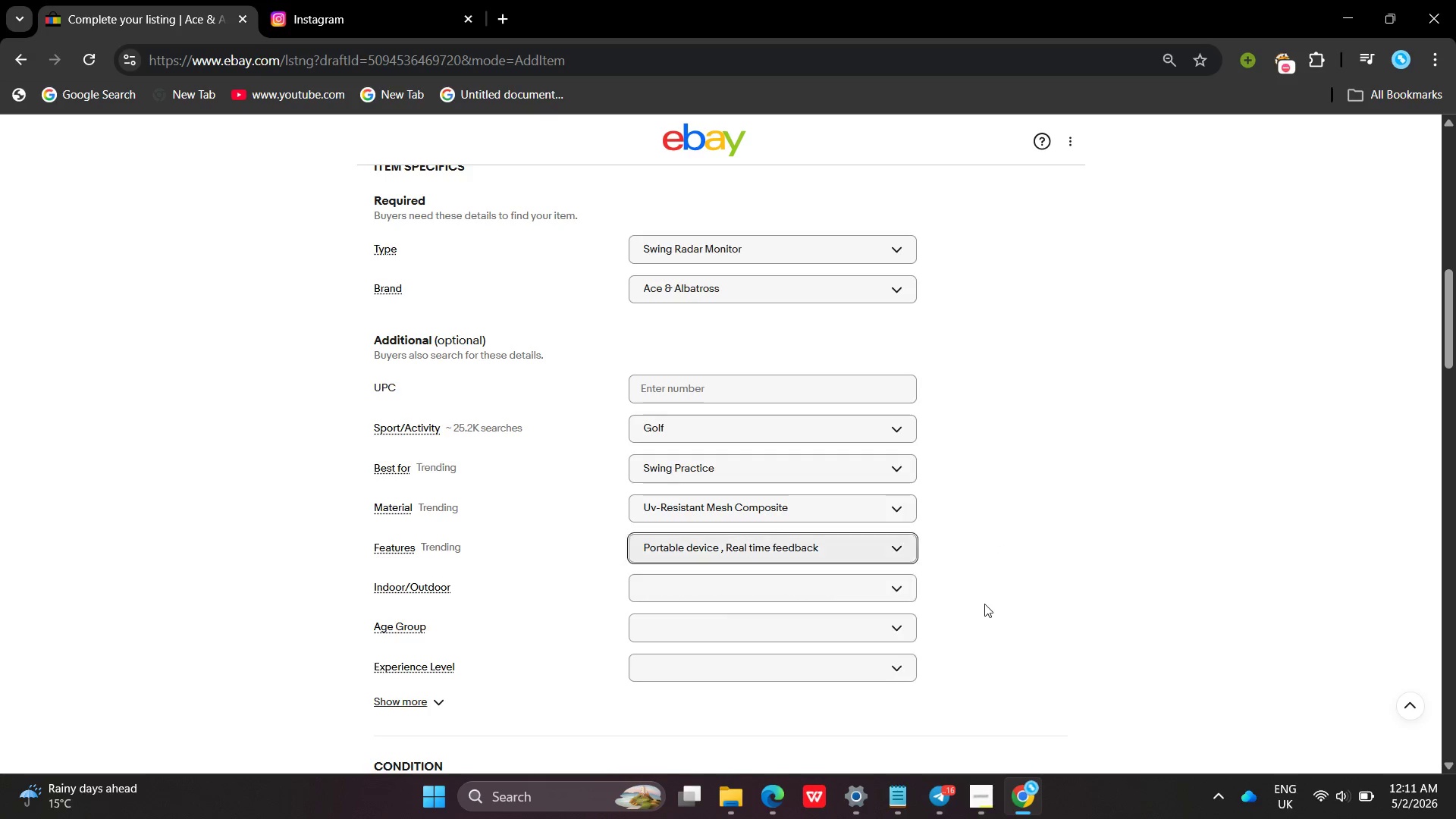 
left_click([984, 604])
 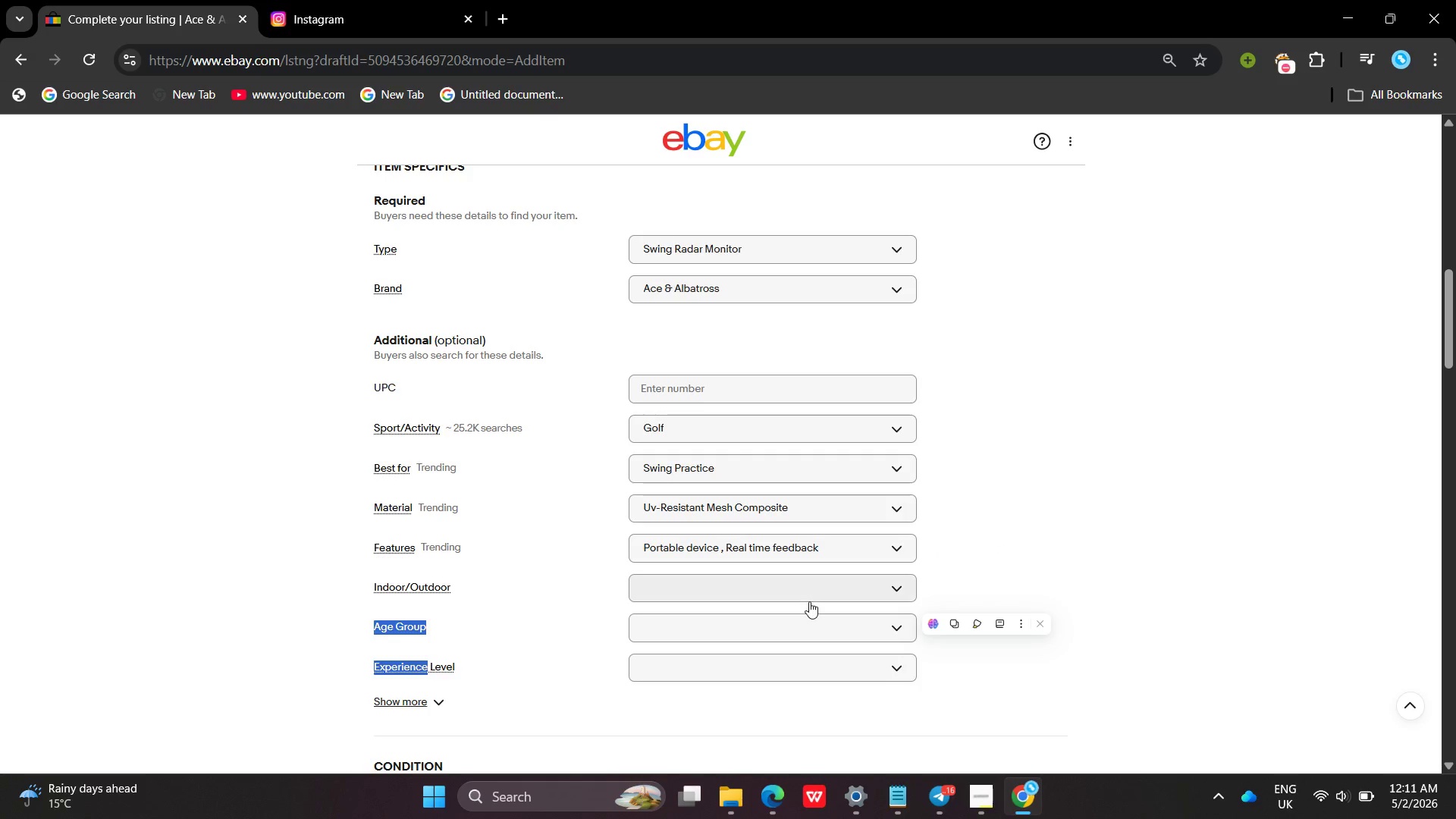 
left_click([809, 601])
 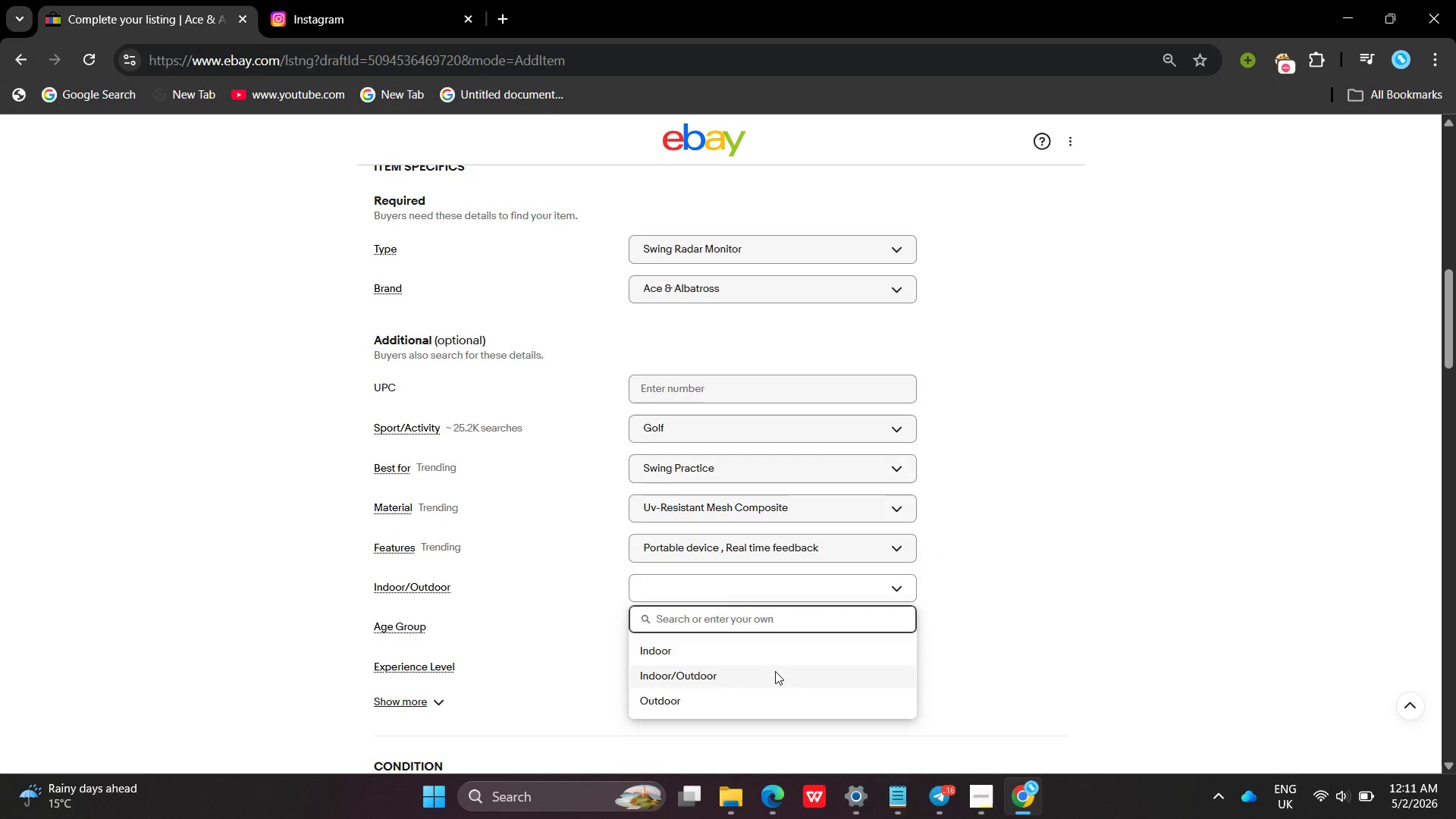 
left_click([775, 671])
 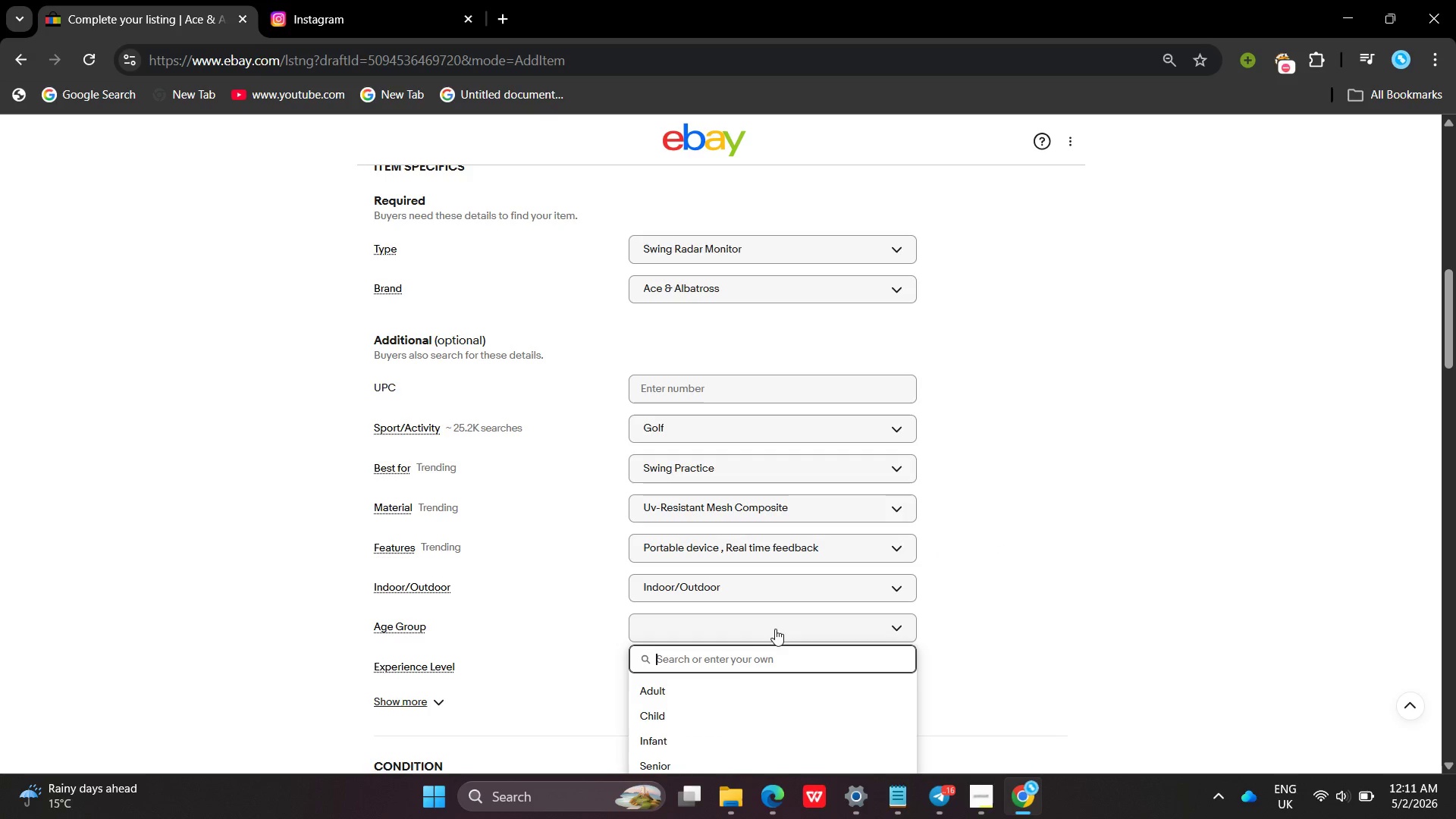 
left_click([775, 629])
 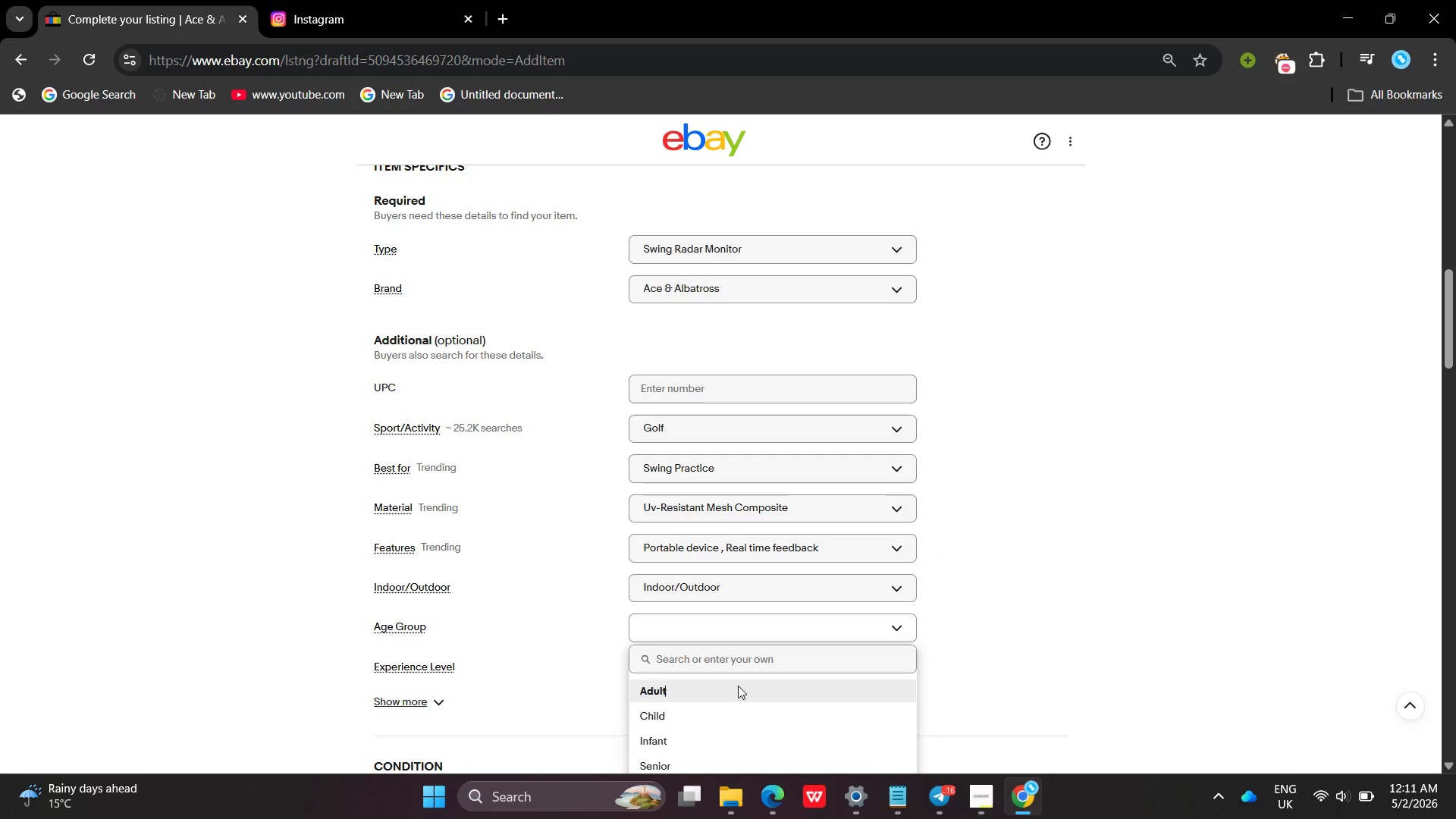 
left_click([738, 686])
 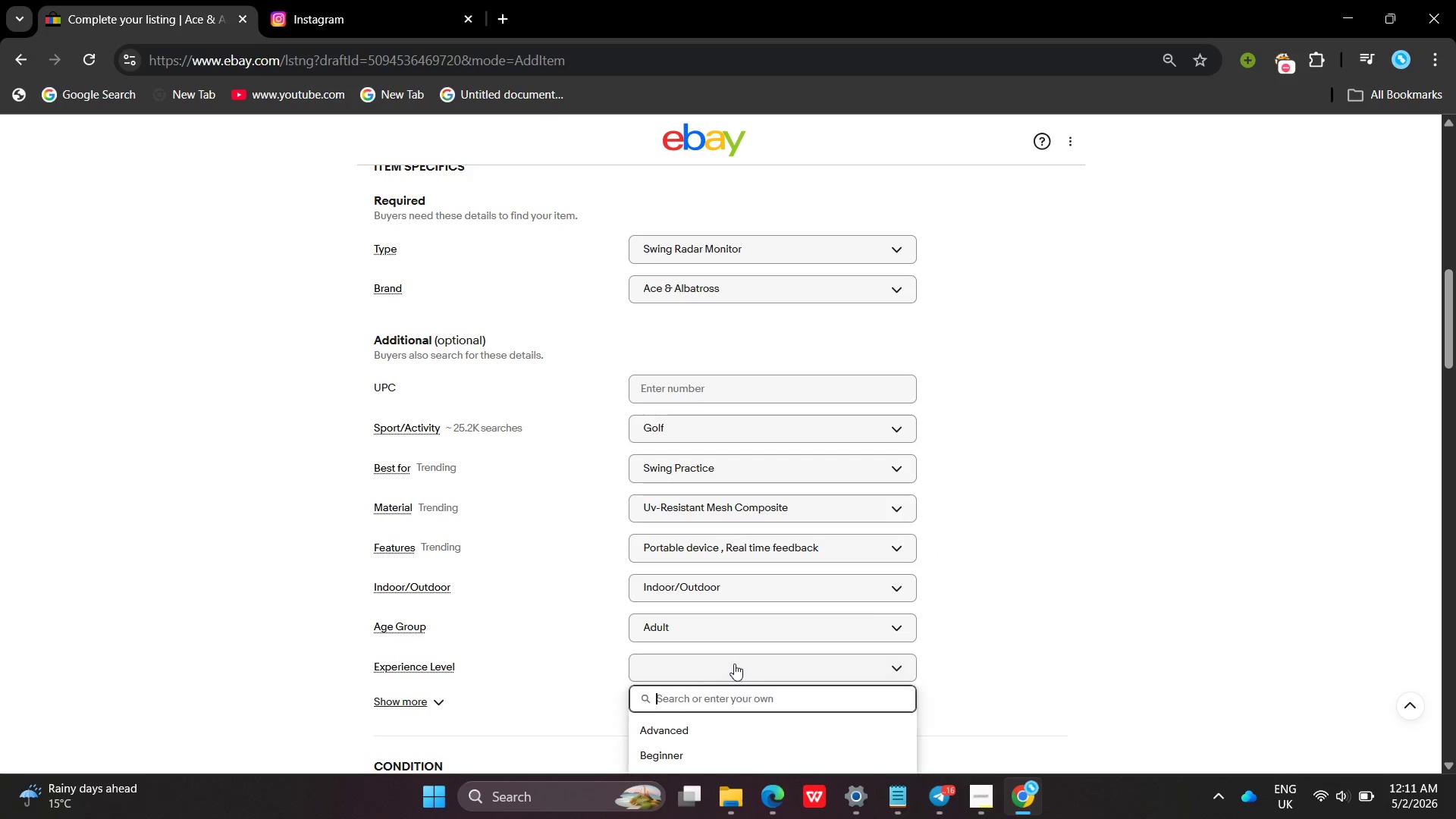 
left_click([734, 664])
 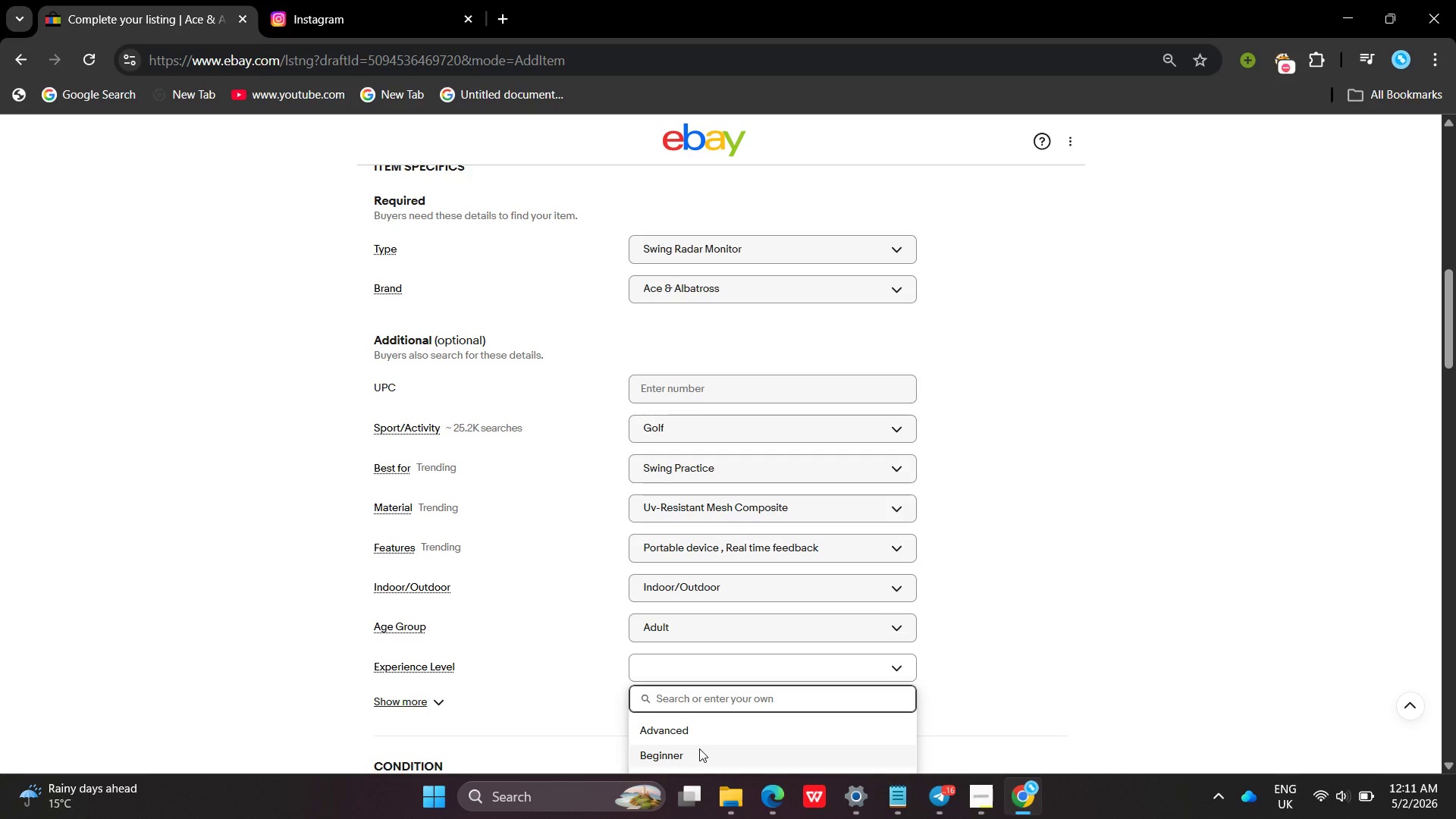 
left_click([699, 748])